 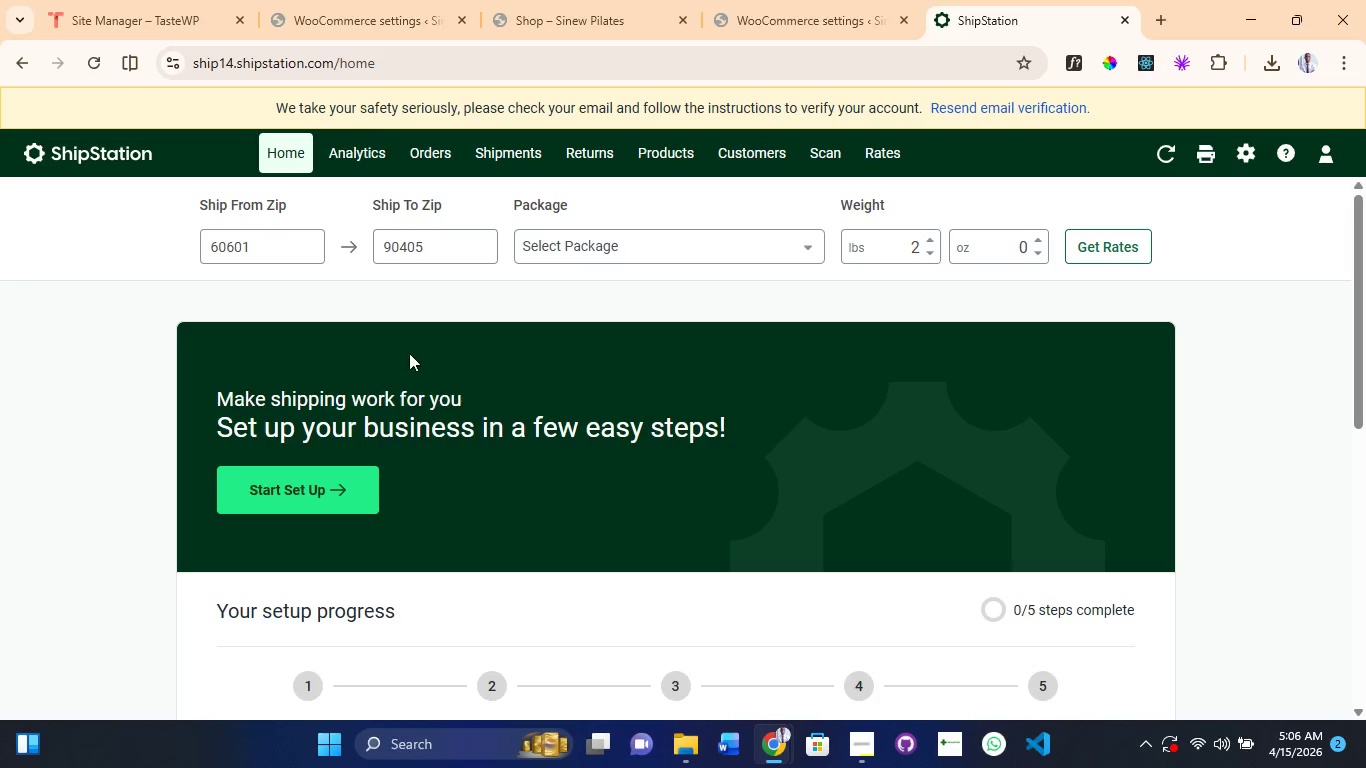 
left_click([1242, 157])
 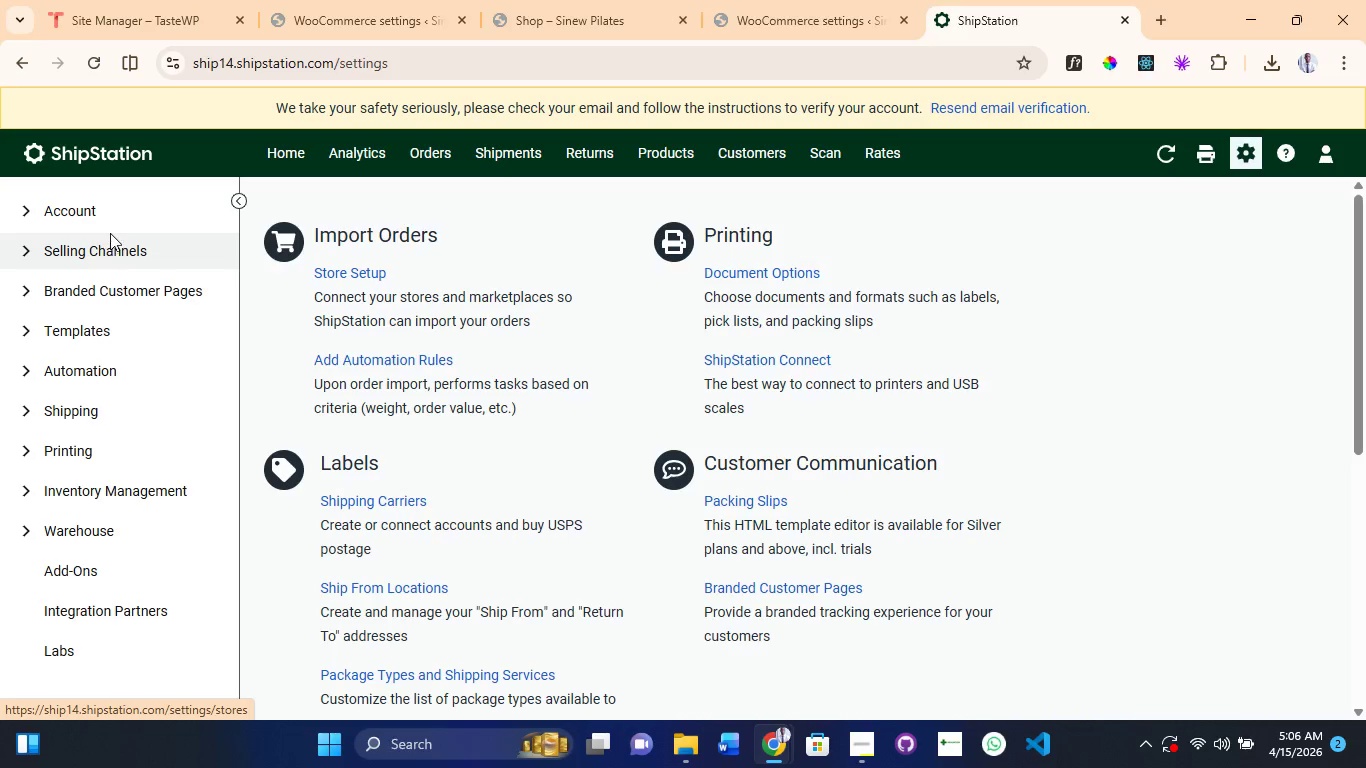 
left_click([107, 251])
 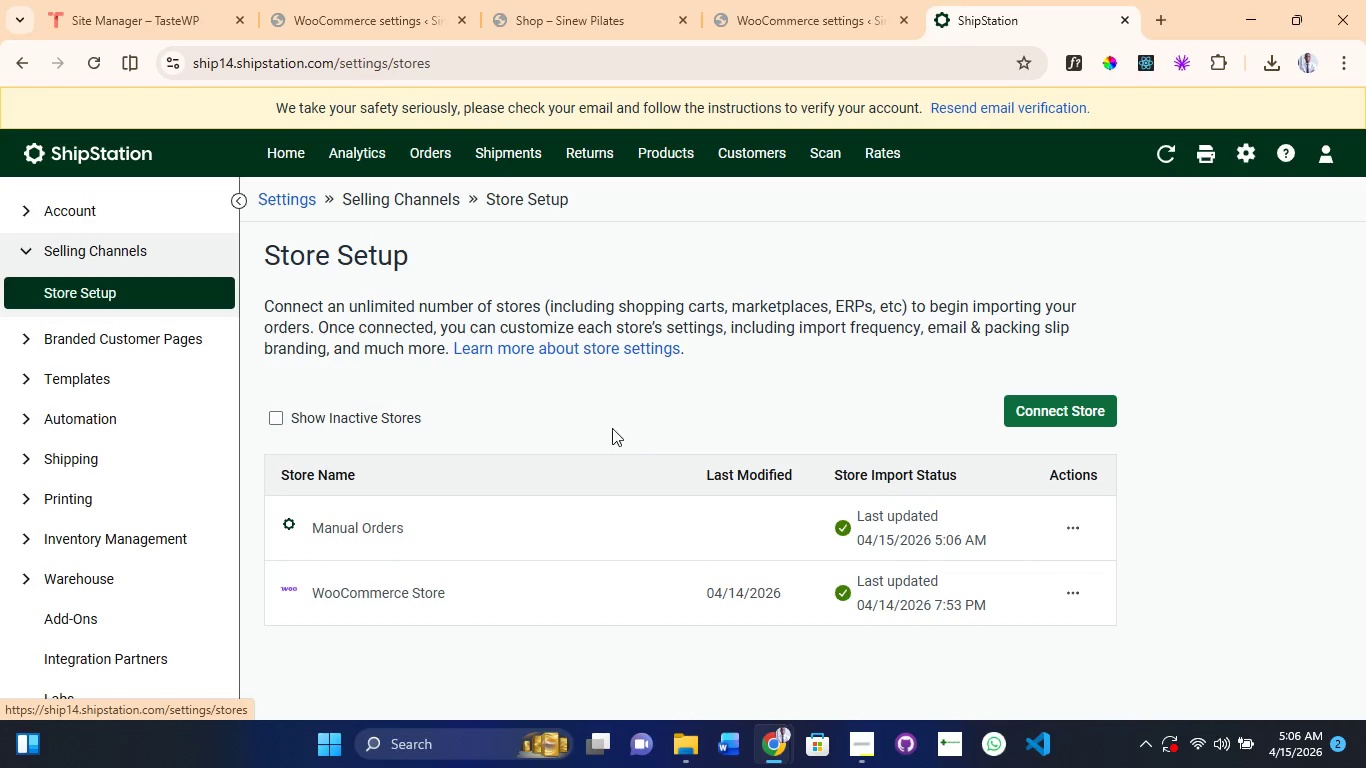 
scroll: coordinate [659, 496], scroll_direction: down, amount: 1.0
 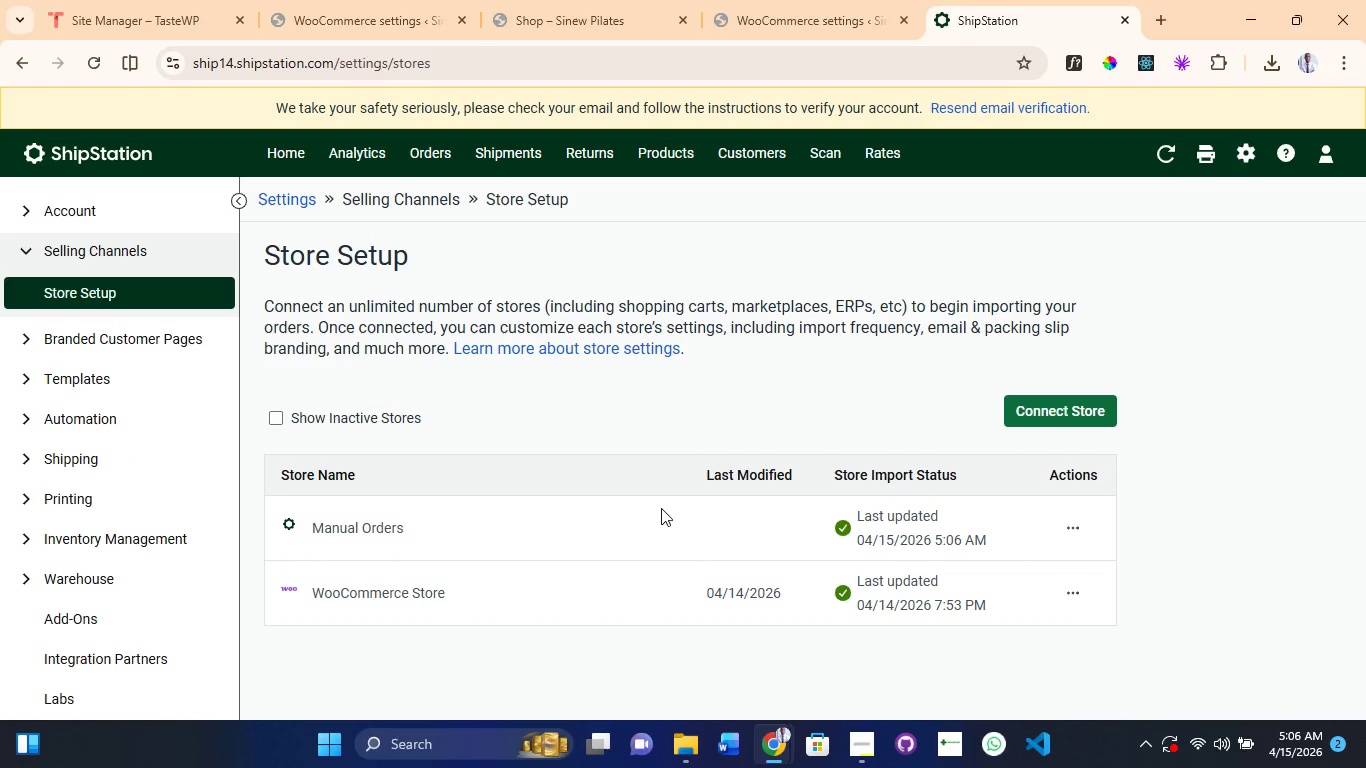 
key(PrintScreen)
 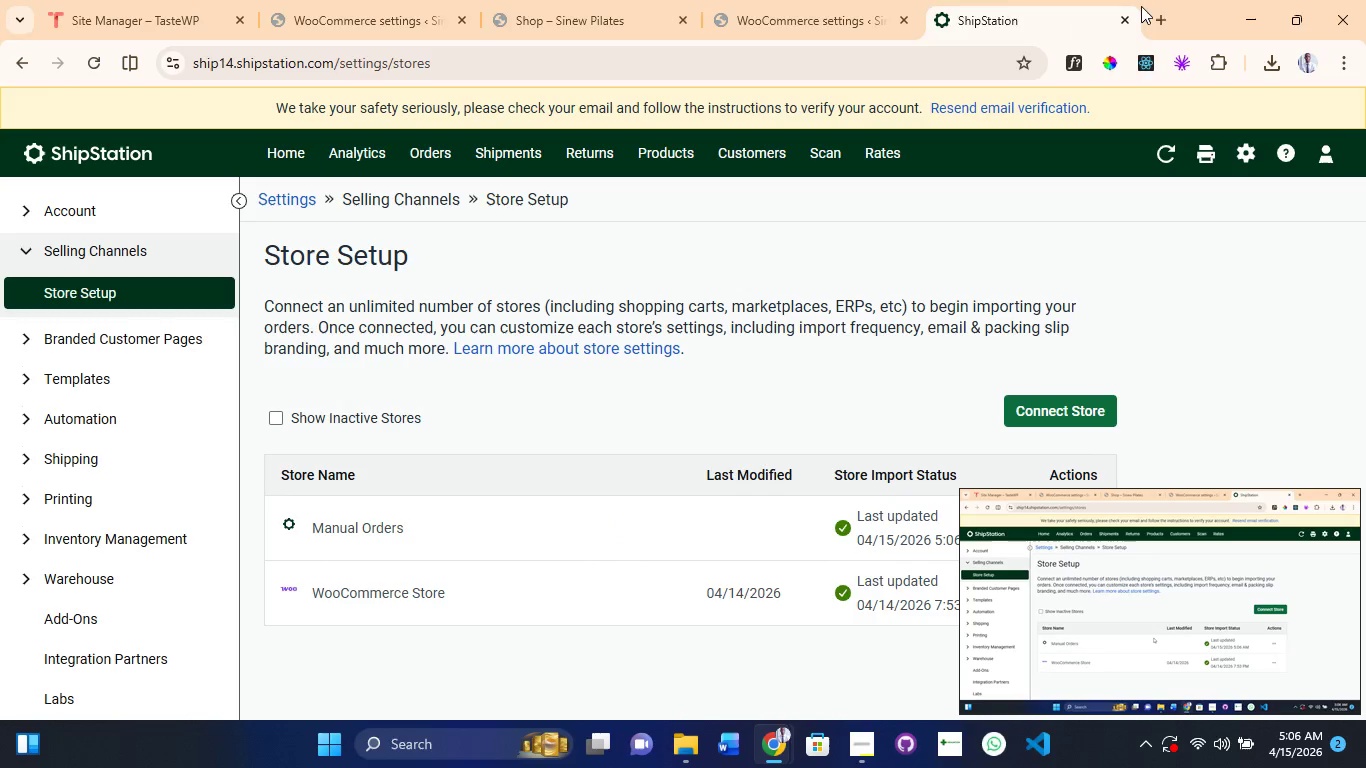 
left_click([1129, 17])
 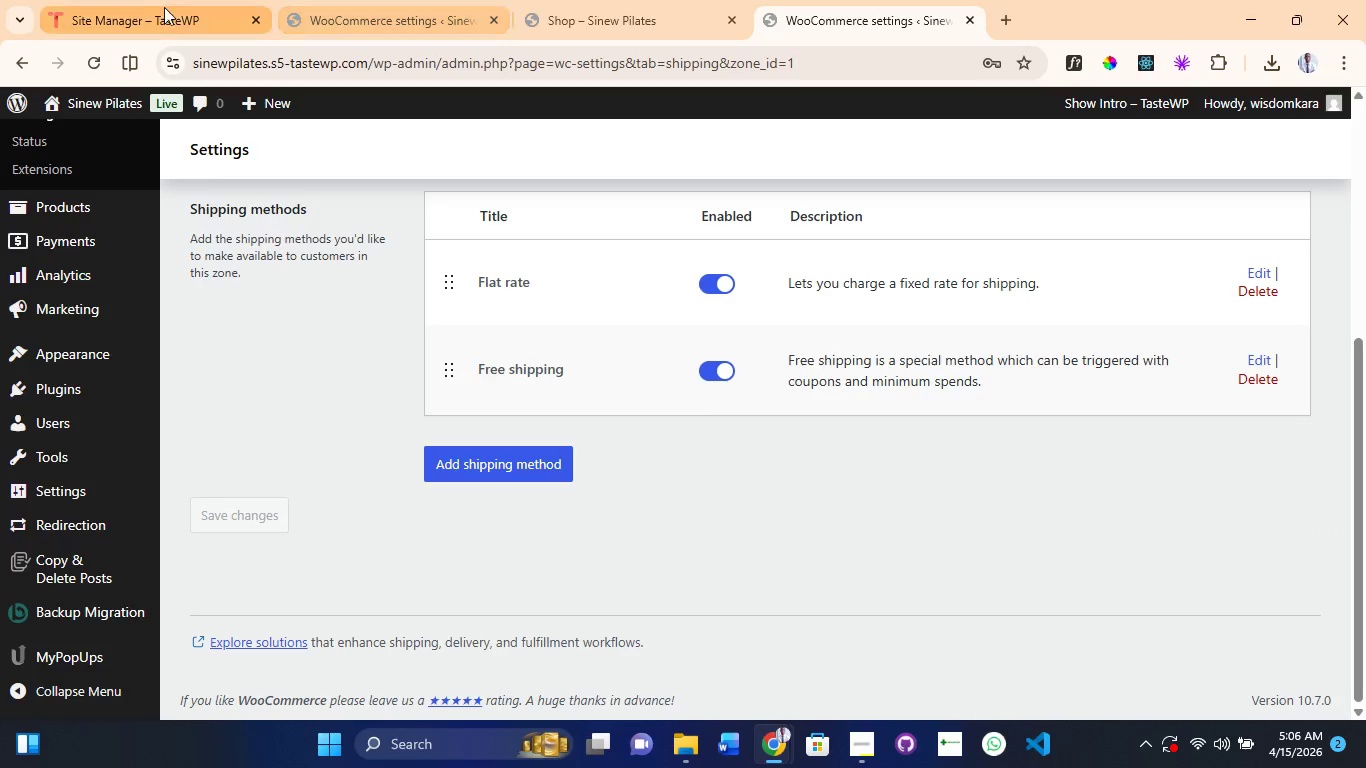 
left_click([335, 3])
 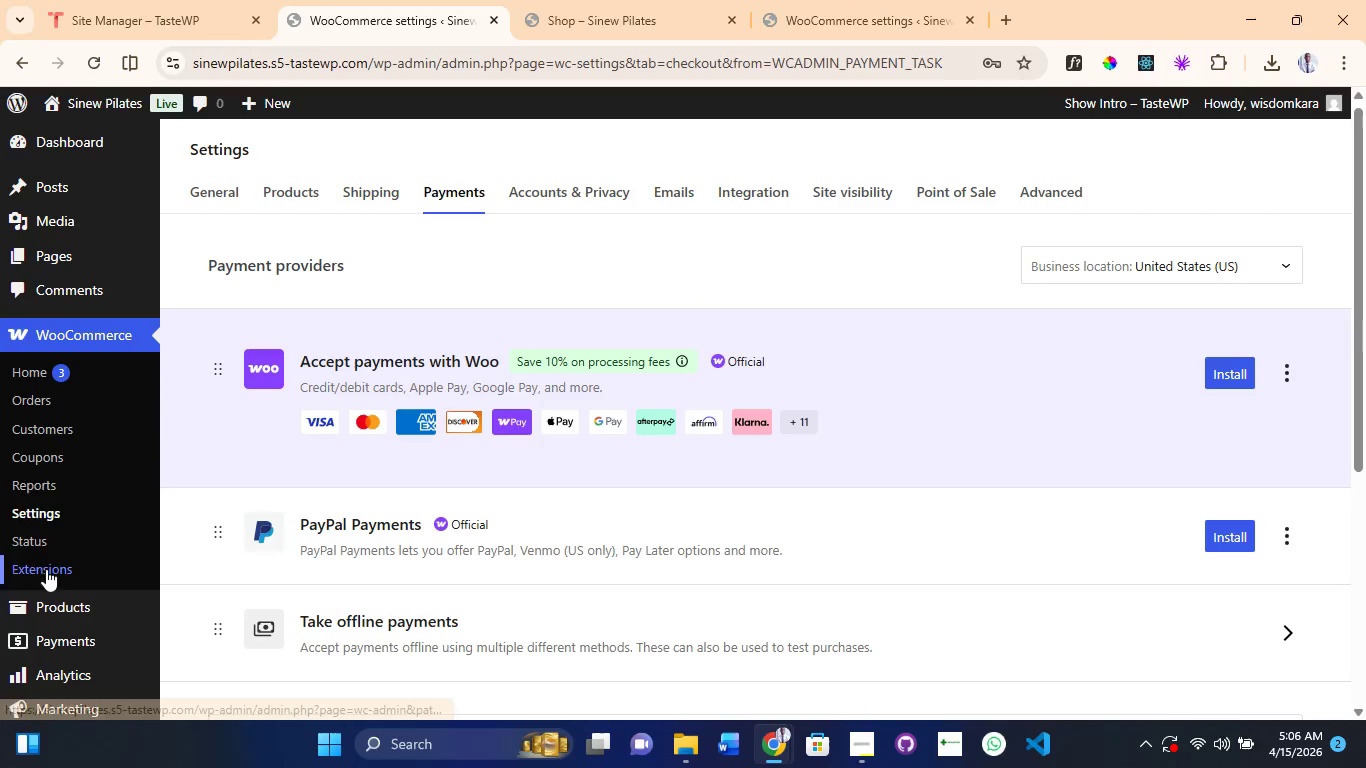 
scroll: coordinate [53, 426], scroll_direction: up, amount: 3.0
 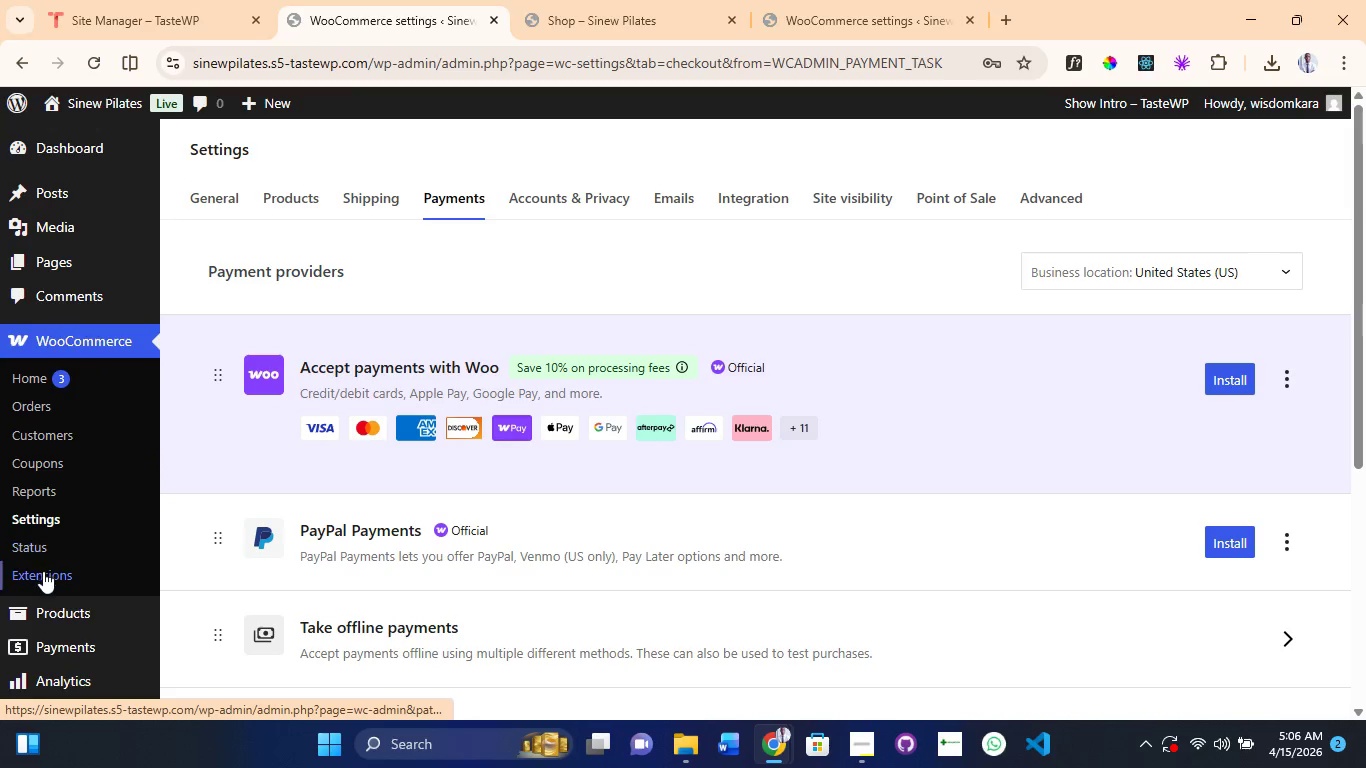 
scroll: coordinate [43, 577], scroll_direction: down, amount: 3.0
 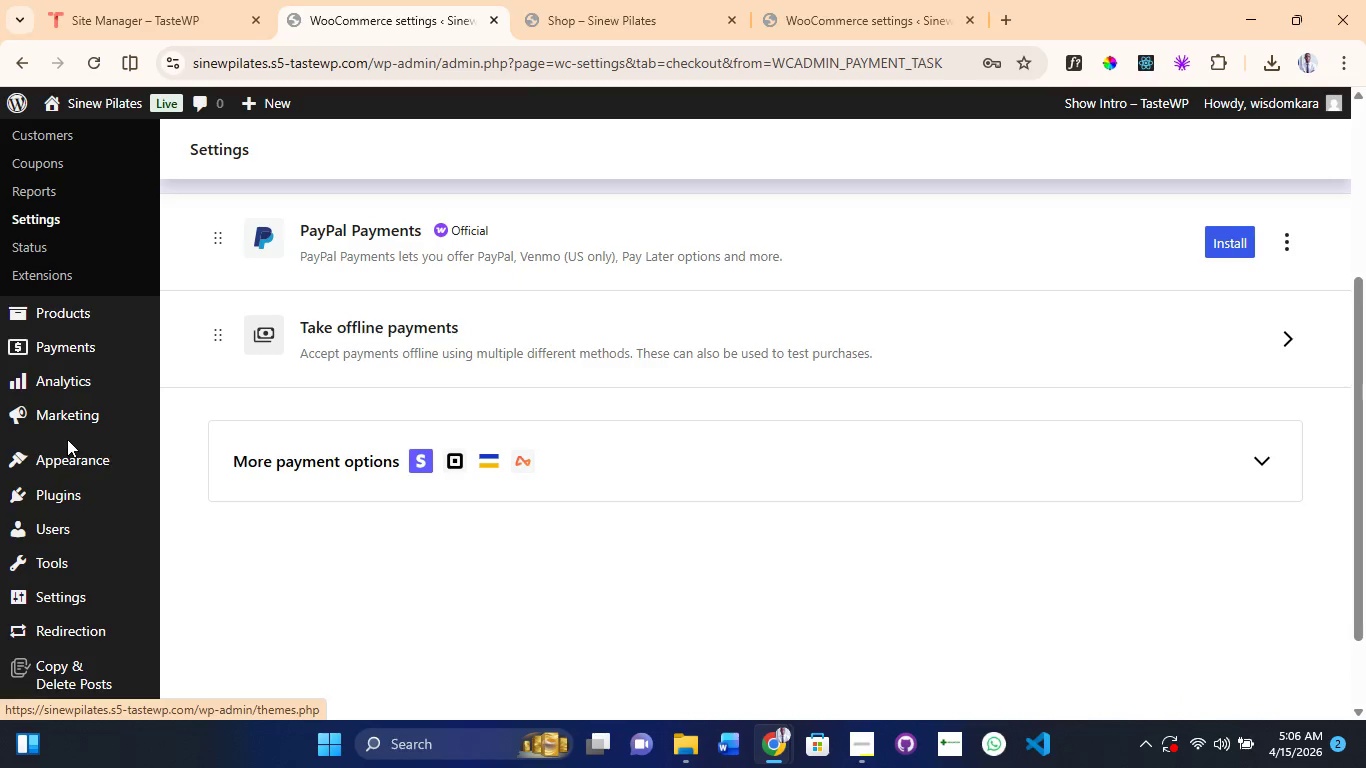 
left_click([67, 491])
 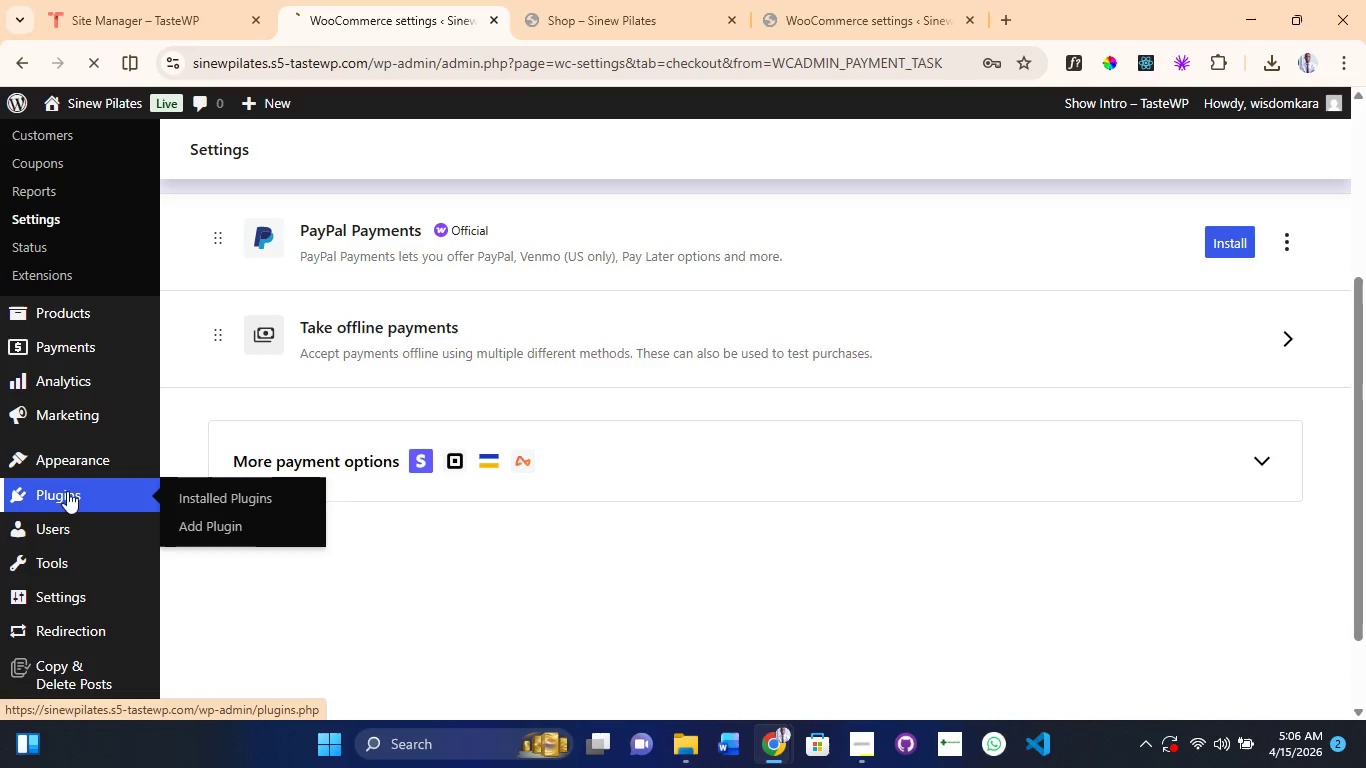 
left_click_drag(start_coordinate=[67, 491], to_coordinate=[79, 496])
 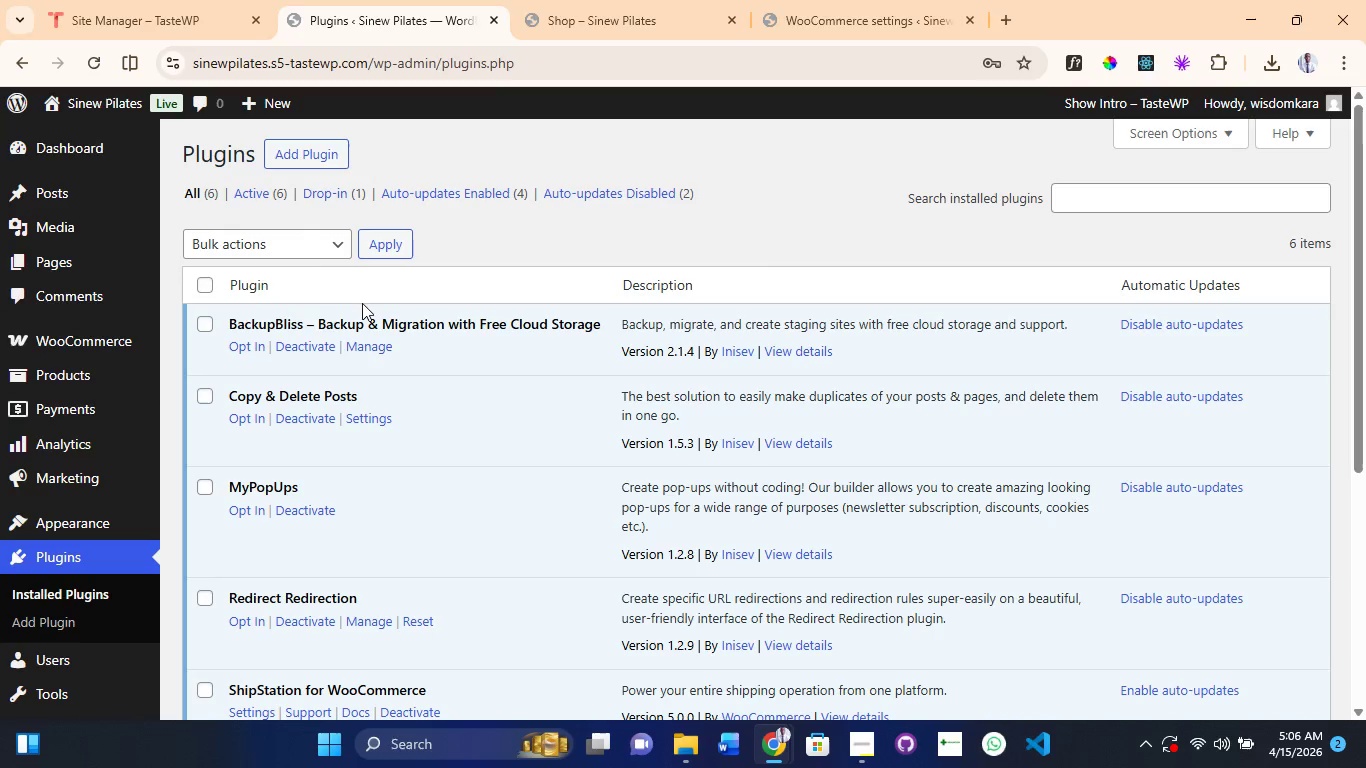 
scroll: coordinate [345, 475], scroll_direction: down, amount: 4.0
 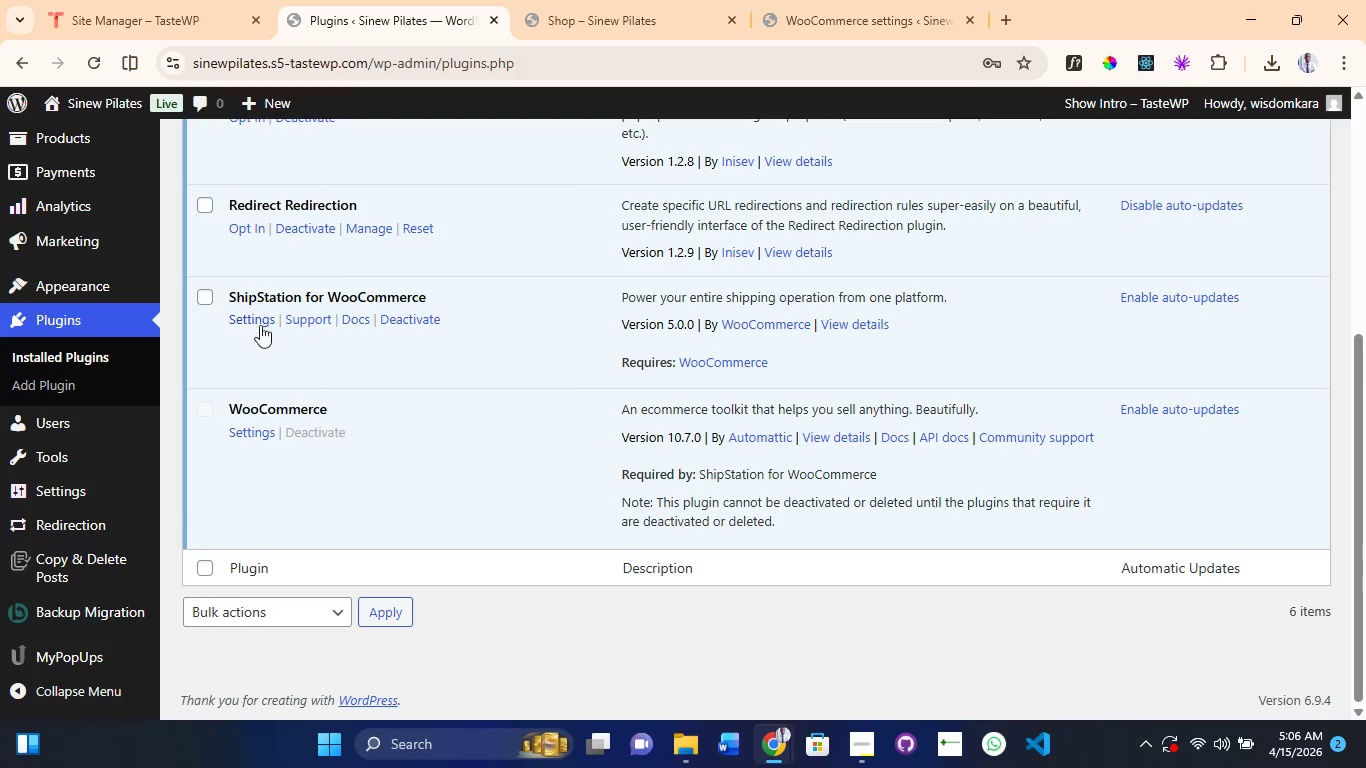 
left_click([258, 324])
 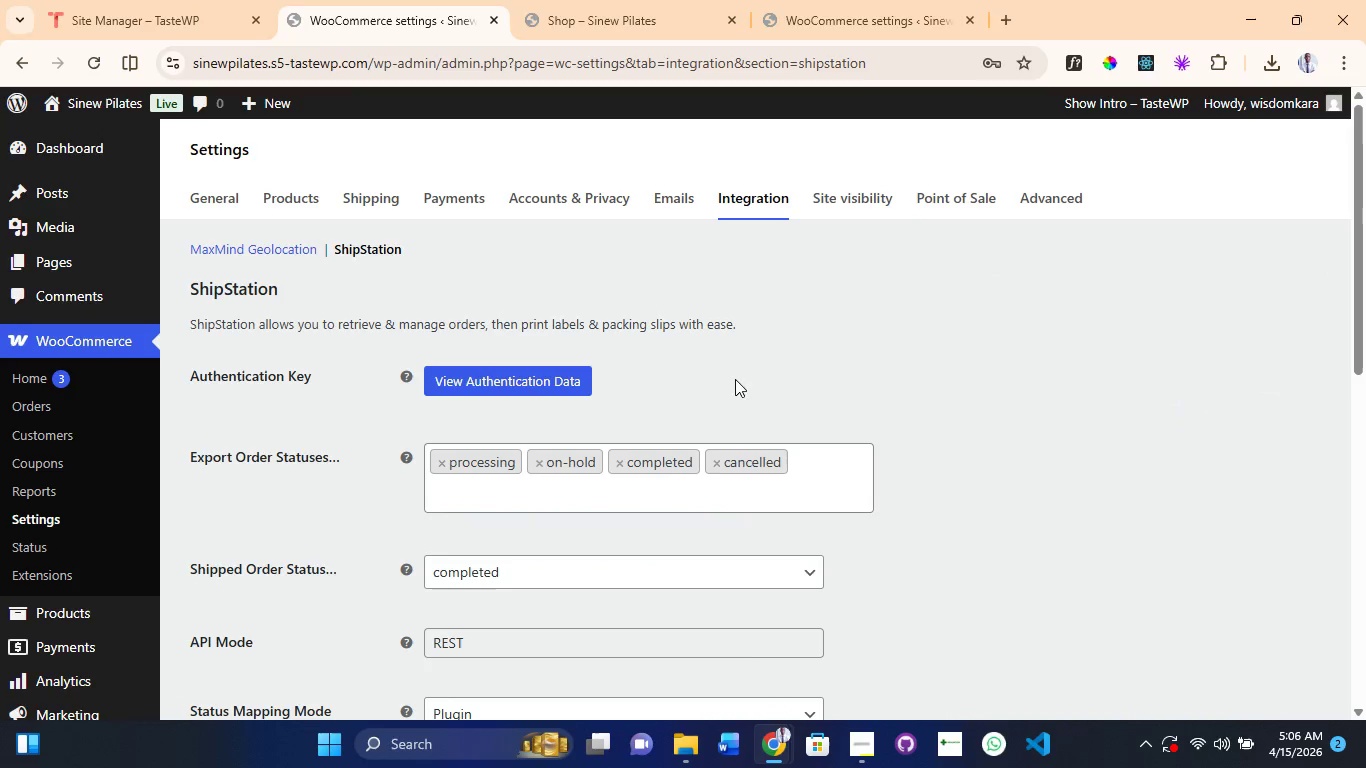 
wait(5.95)
 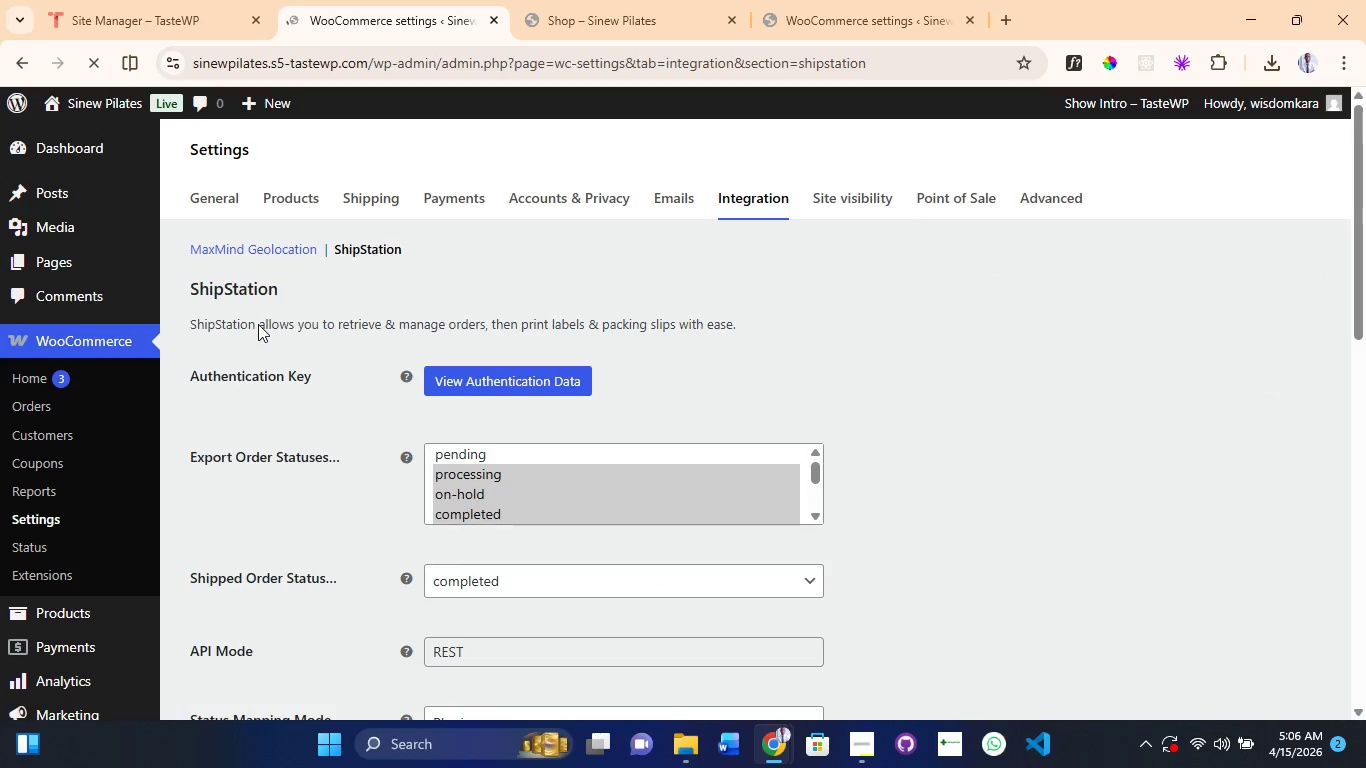 
left_click([866, 747])